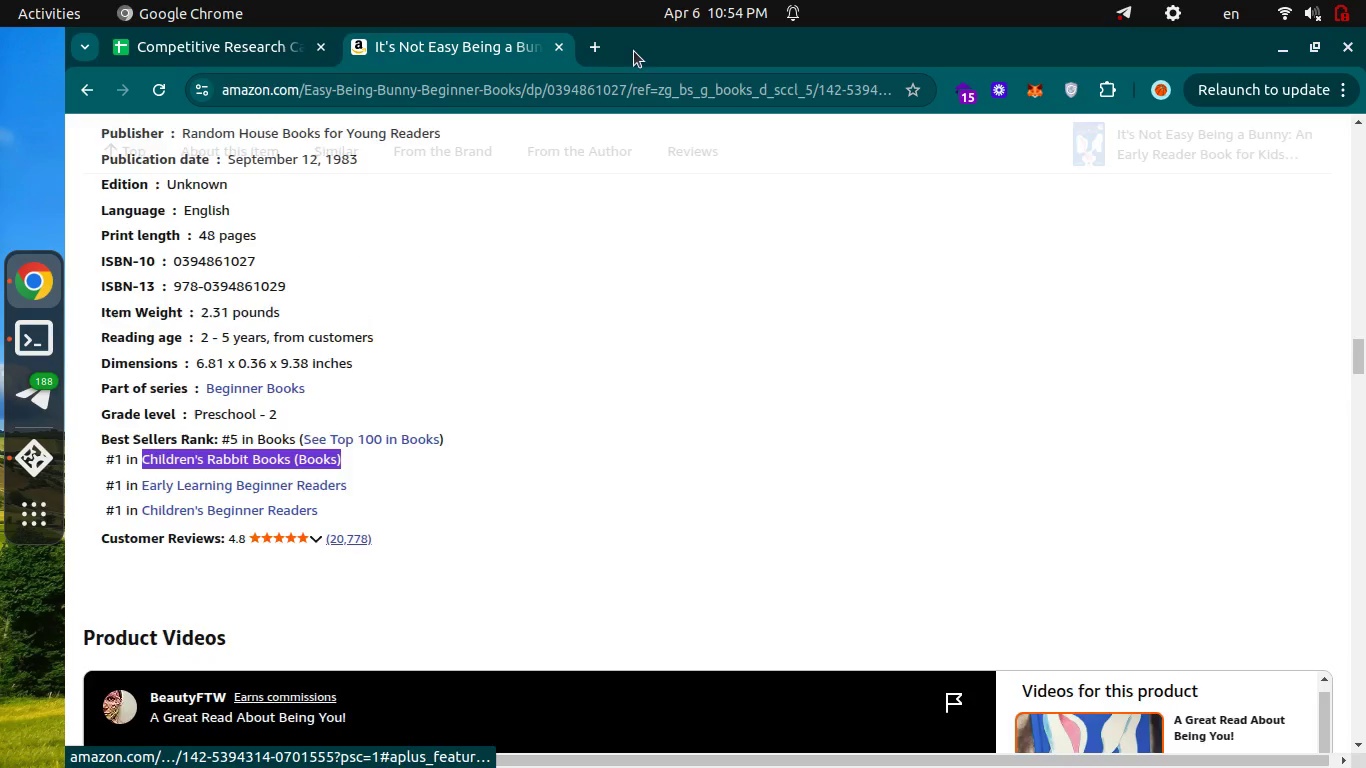 
key(Control+Tab)
 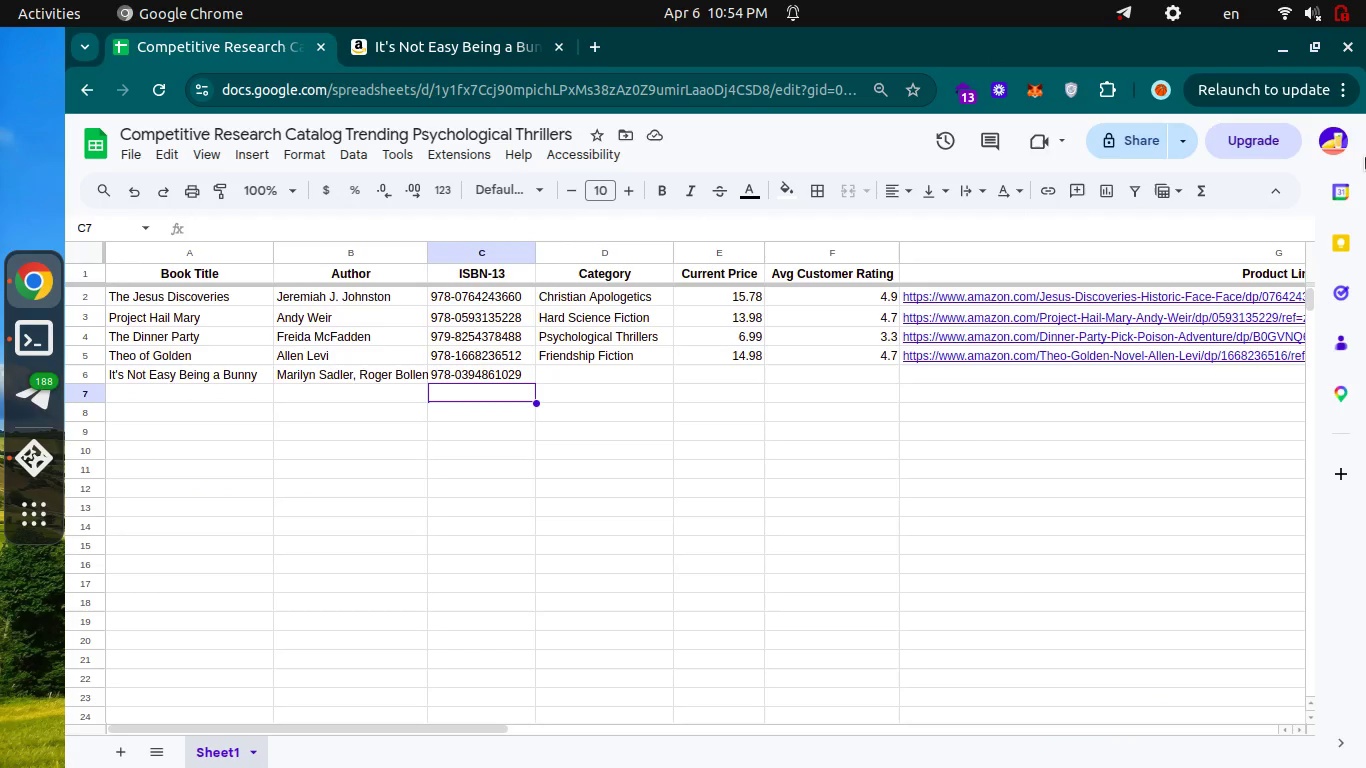 
mouse_move([1283, 118])
 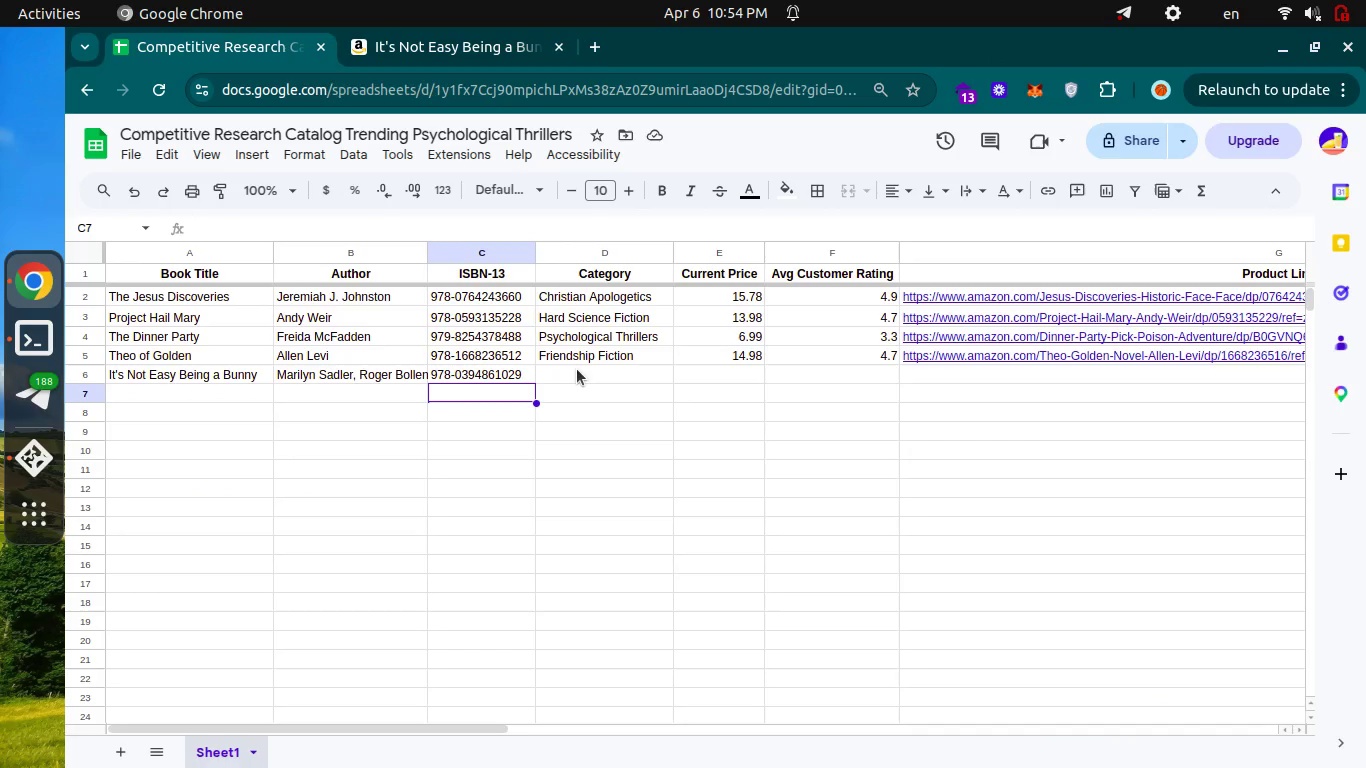 
left_click([576, 376])
 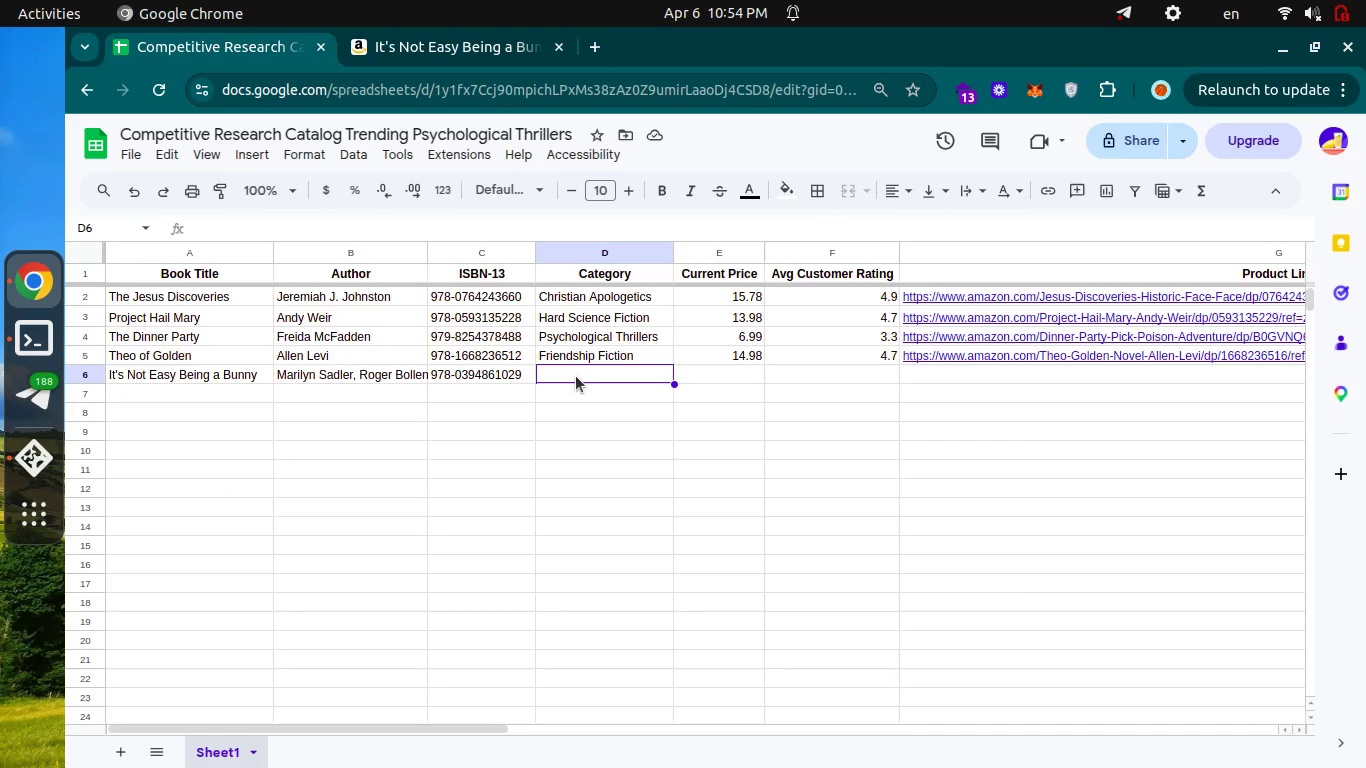 
key(Control+ControlLeft)
 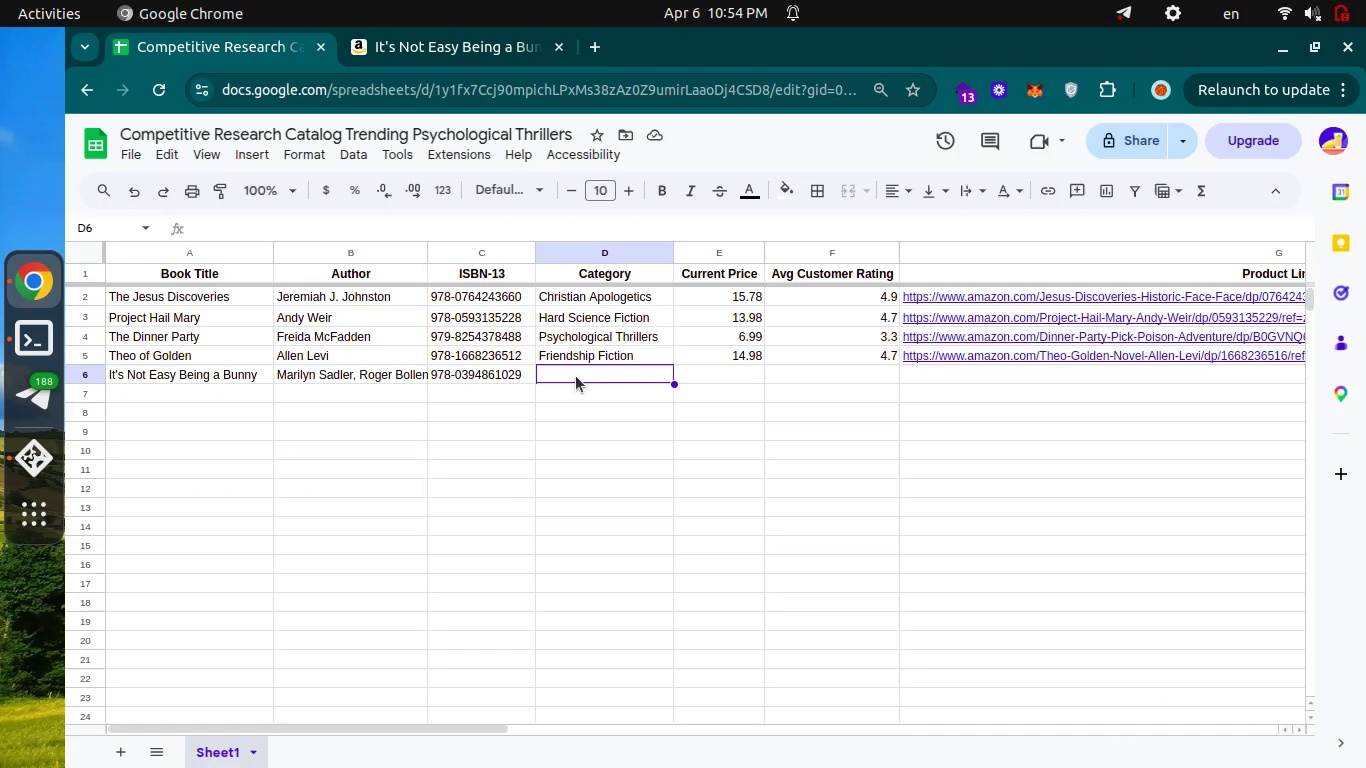 
key(Alt+AltLeft)
 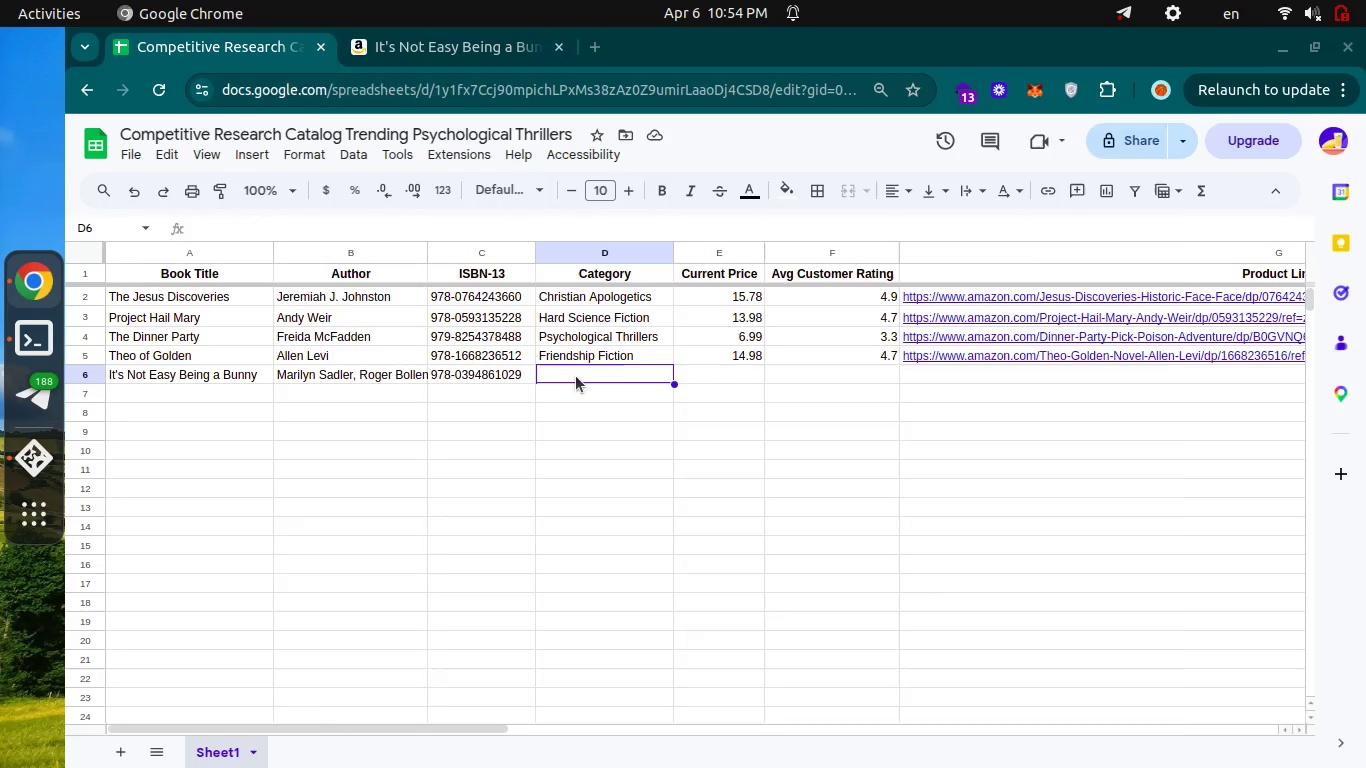 
key(Alt+Tab)